 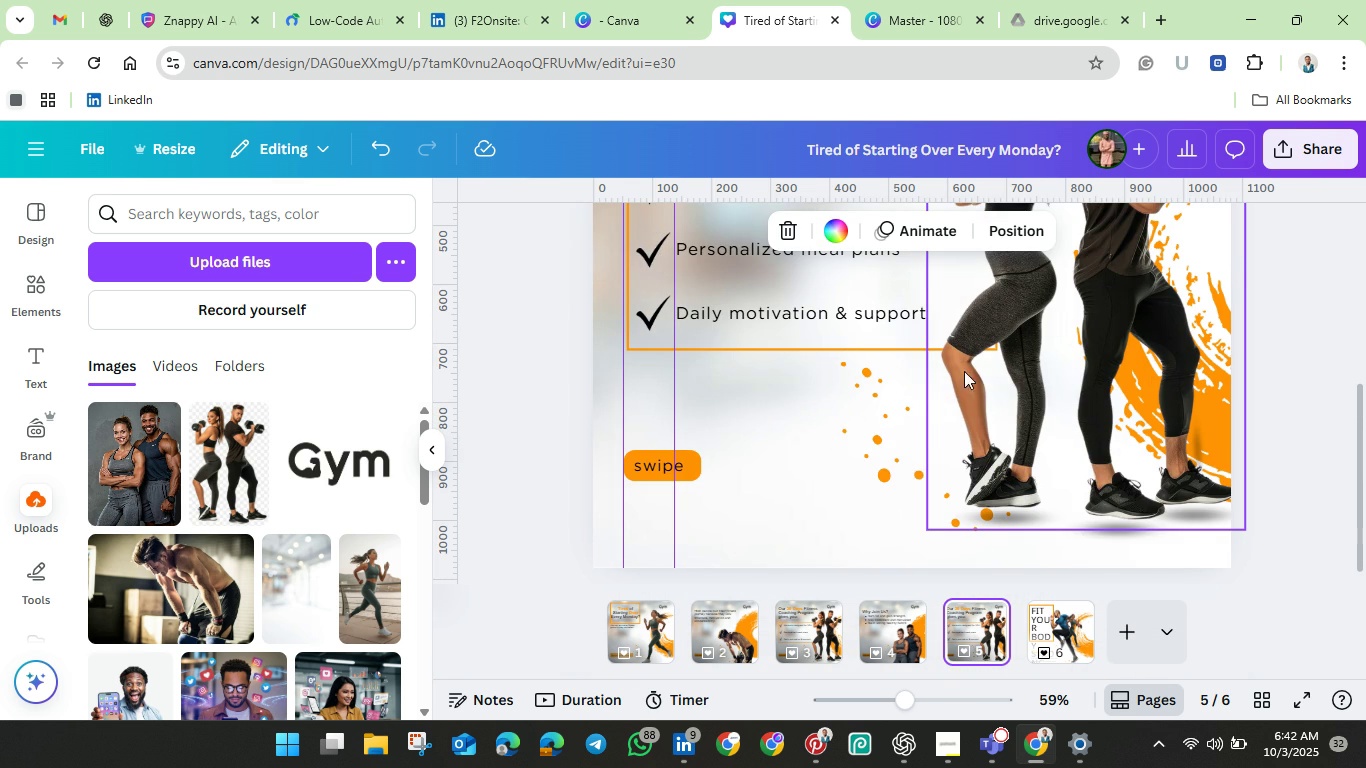 
left_click([1115, 315])
 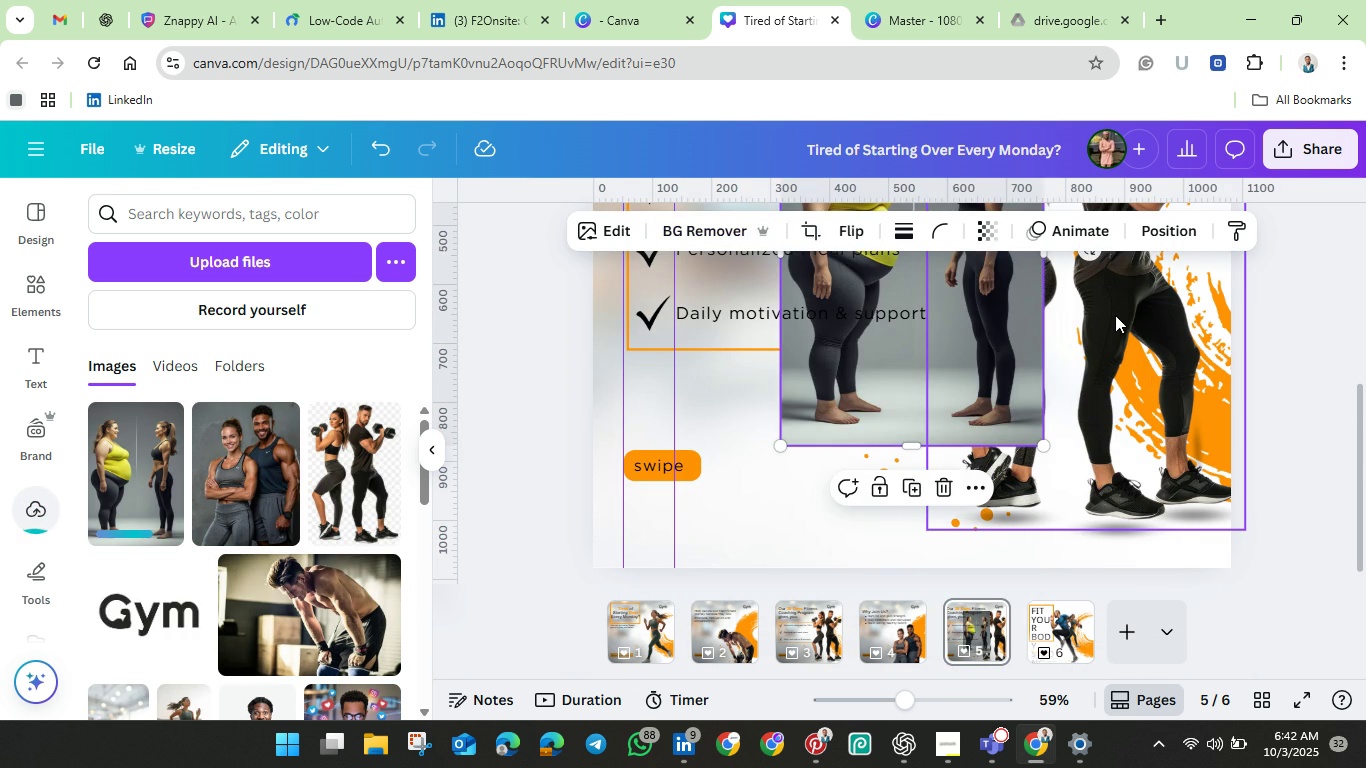 
key(Backspace)
 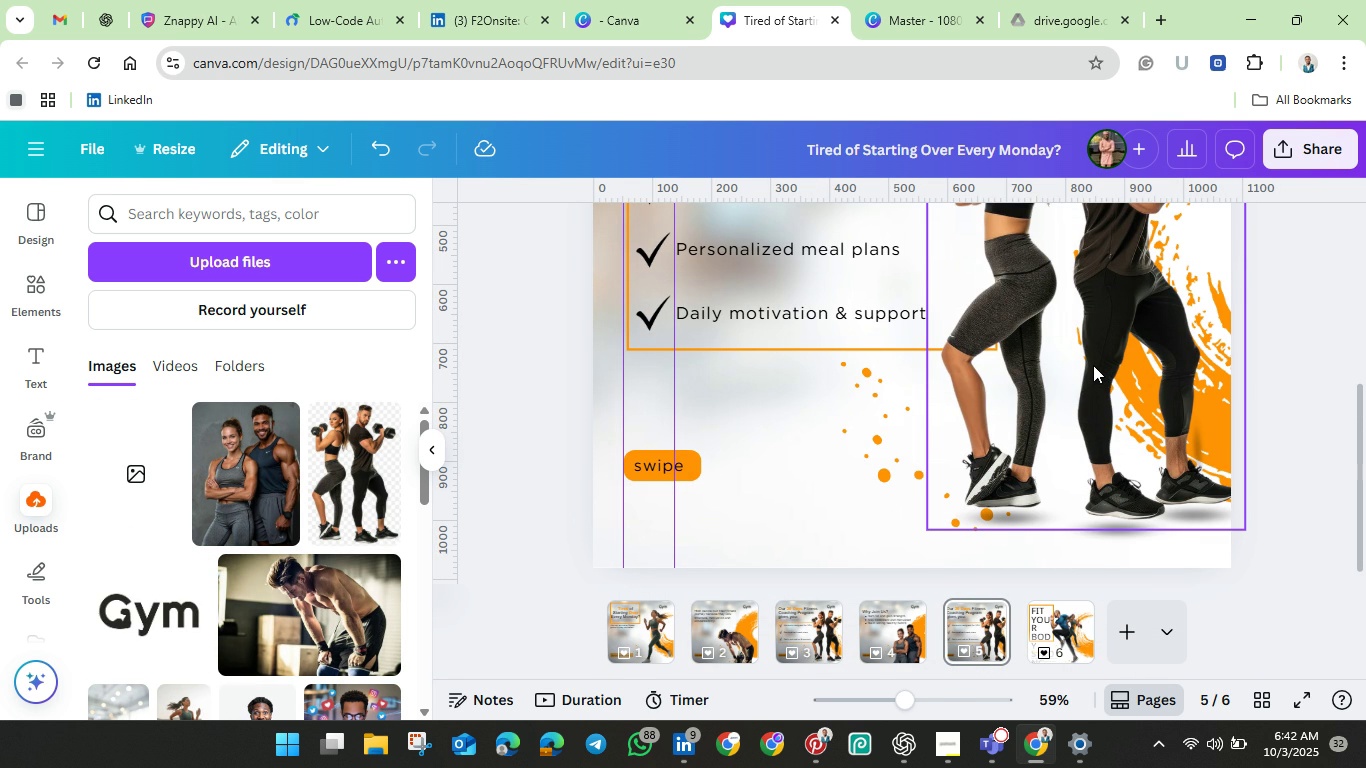 
wait(9.38)
 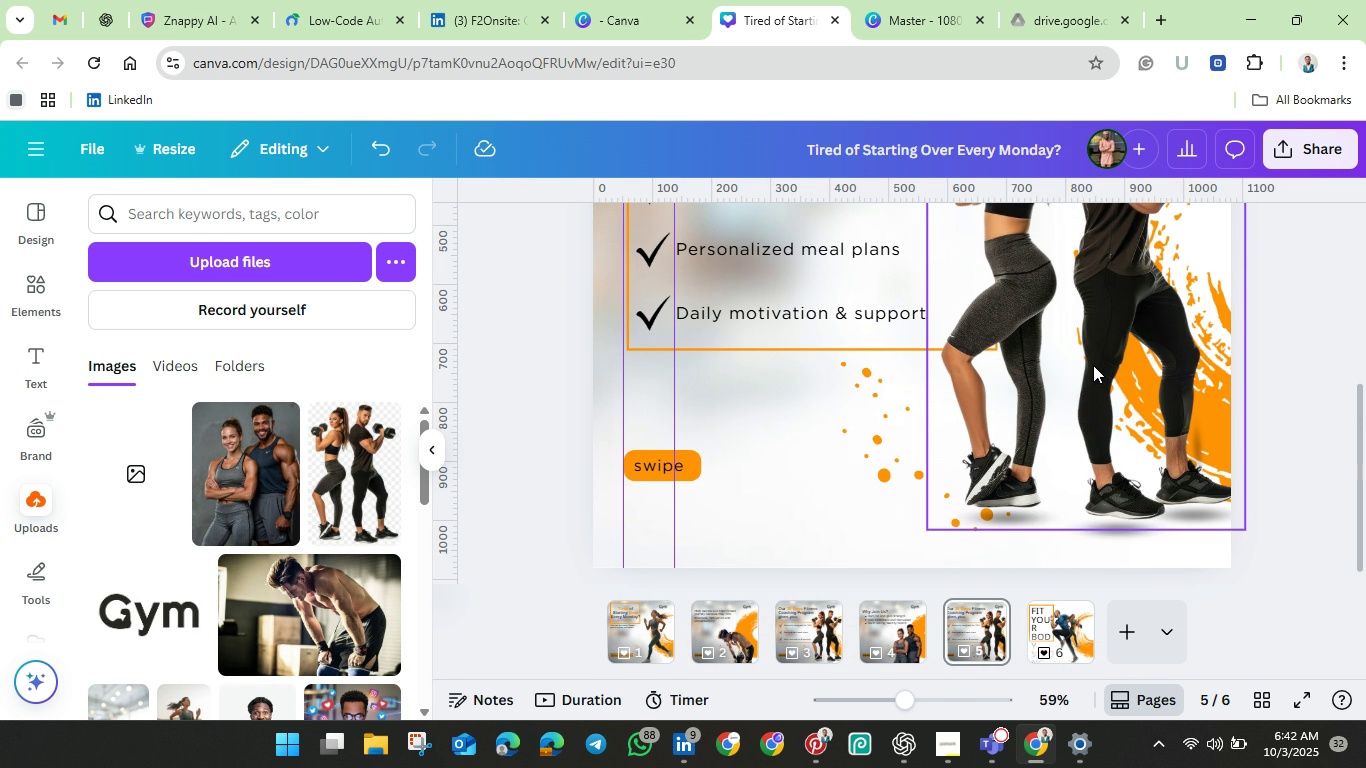 
left_click([1064, 389])
 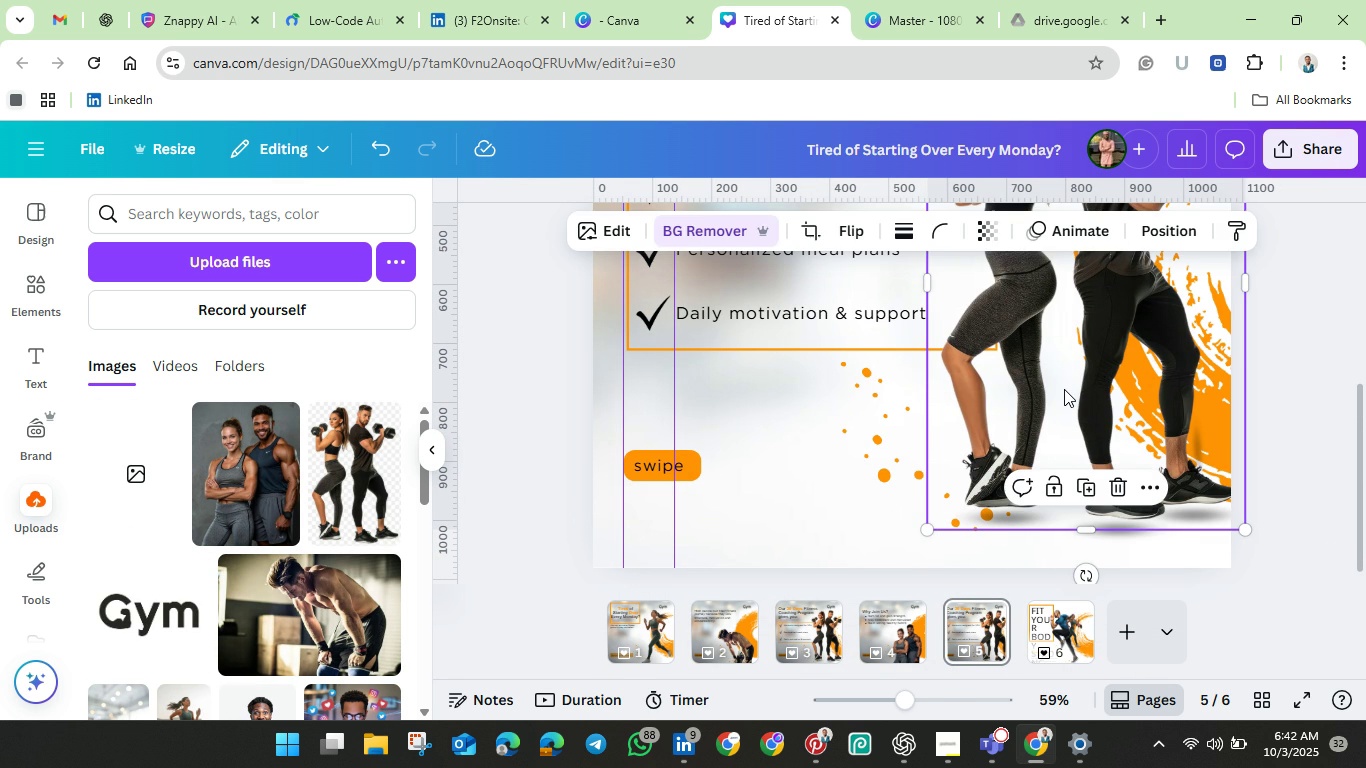 
key(Backspace)
 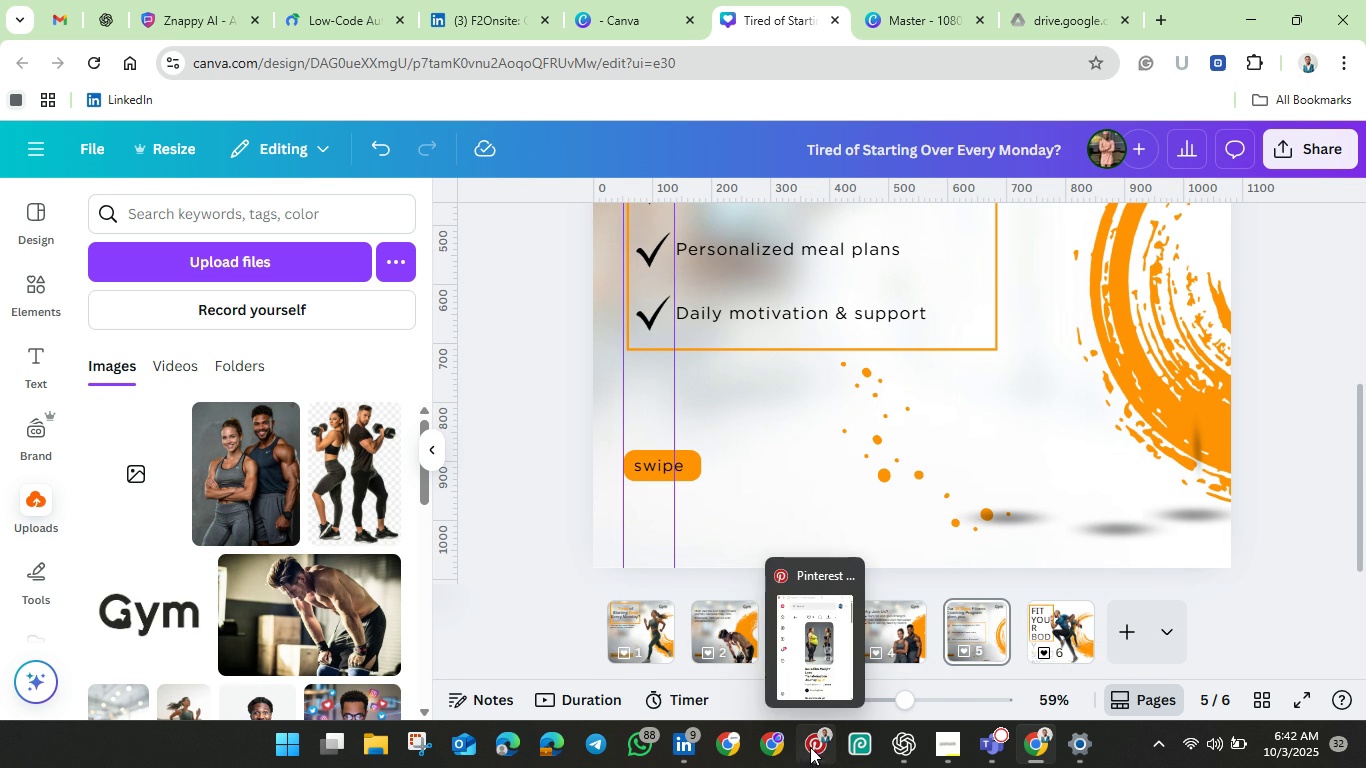 
left_click([814, 745])